 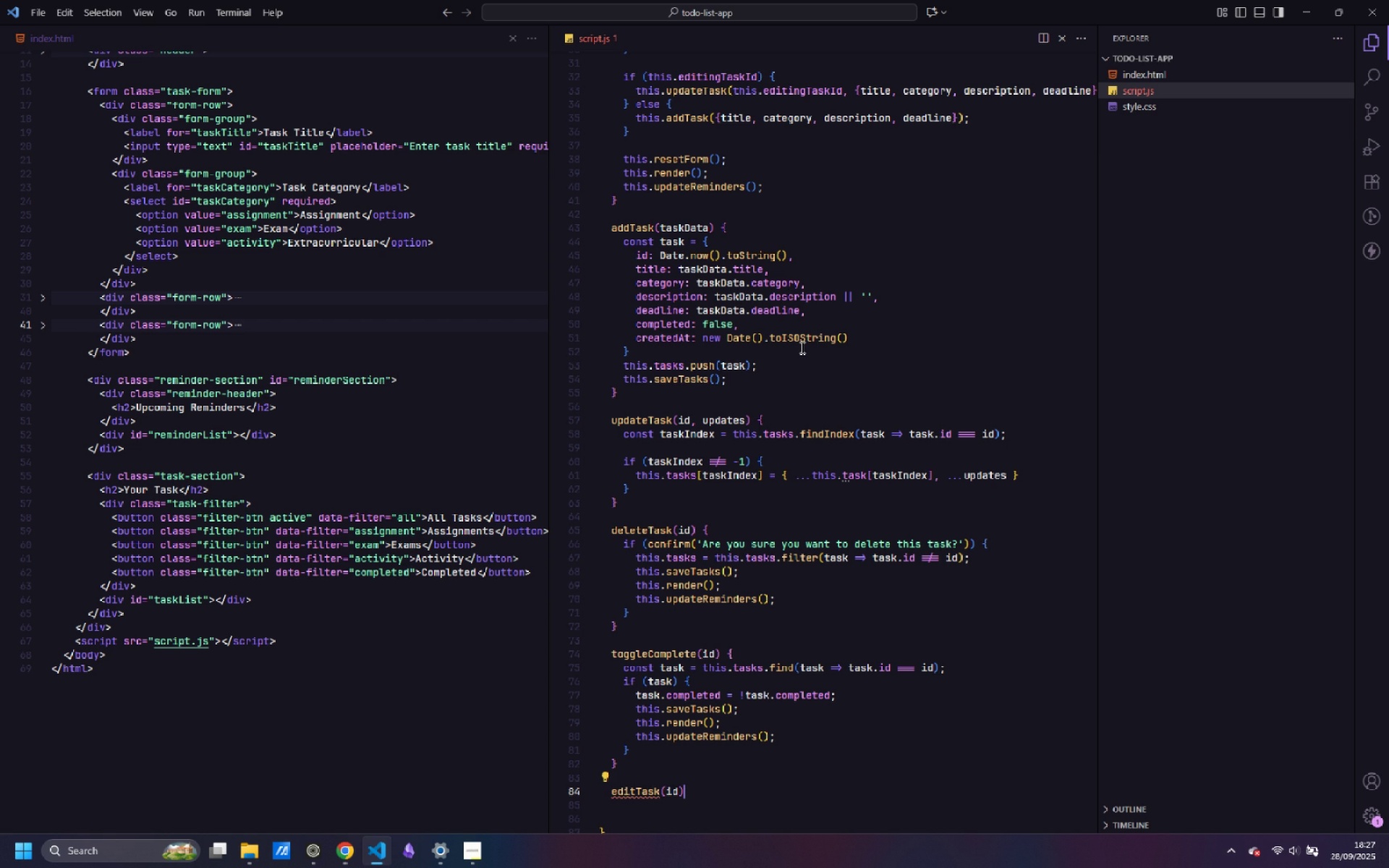 
key(Space)
 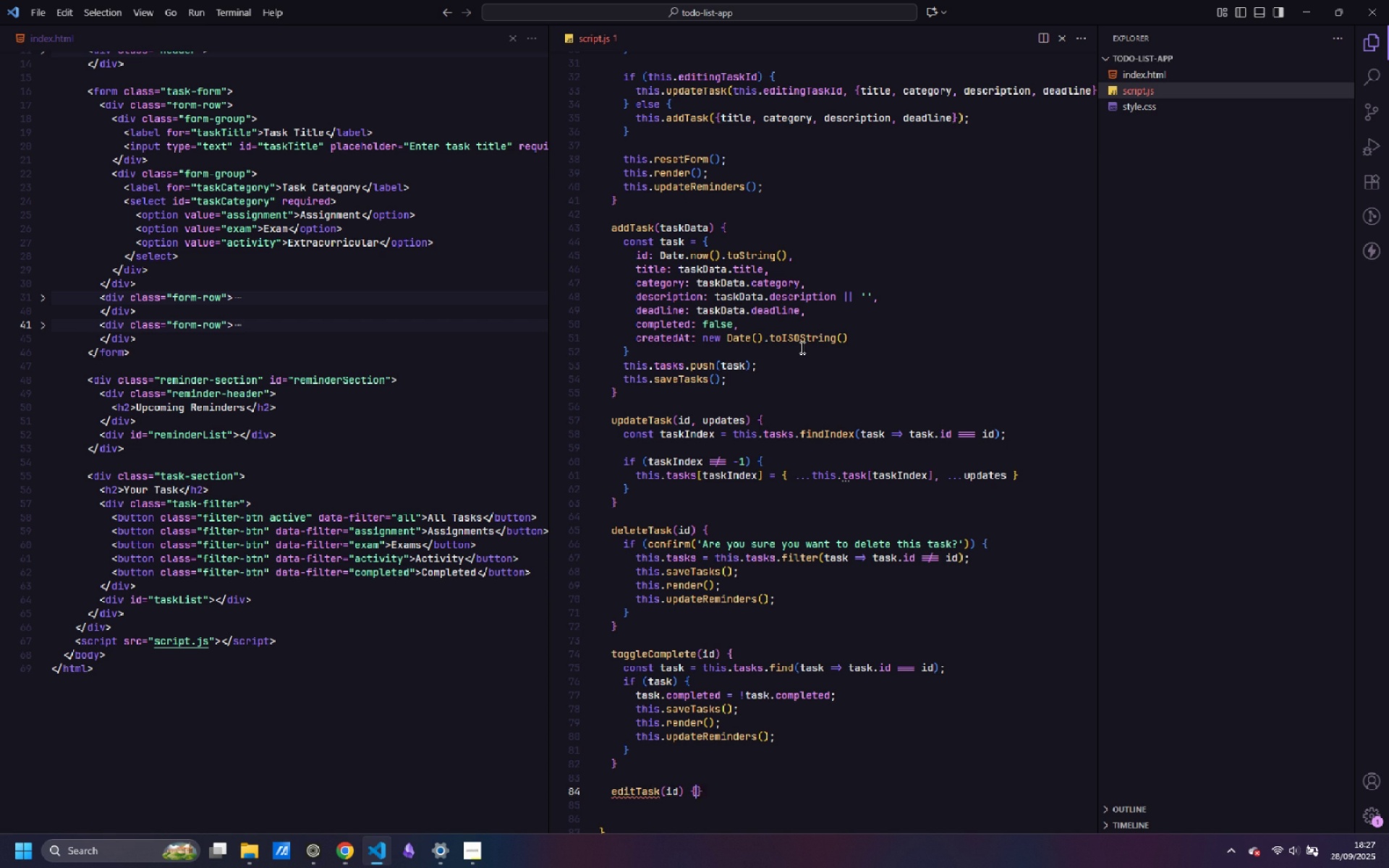 
key(Shift+ShiftLeft)
 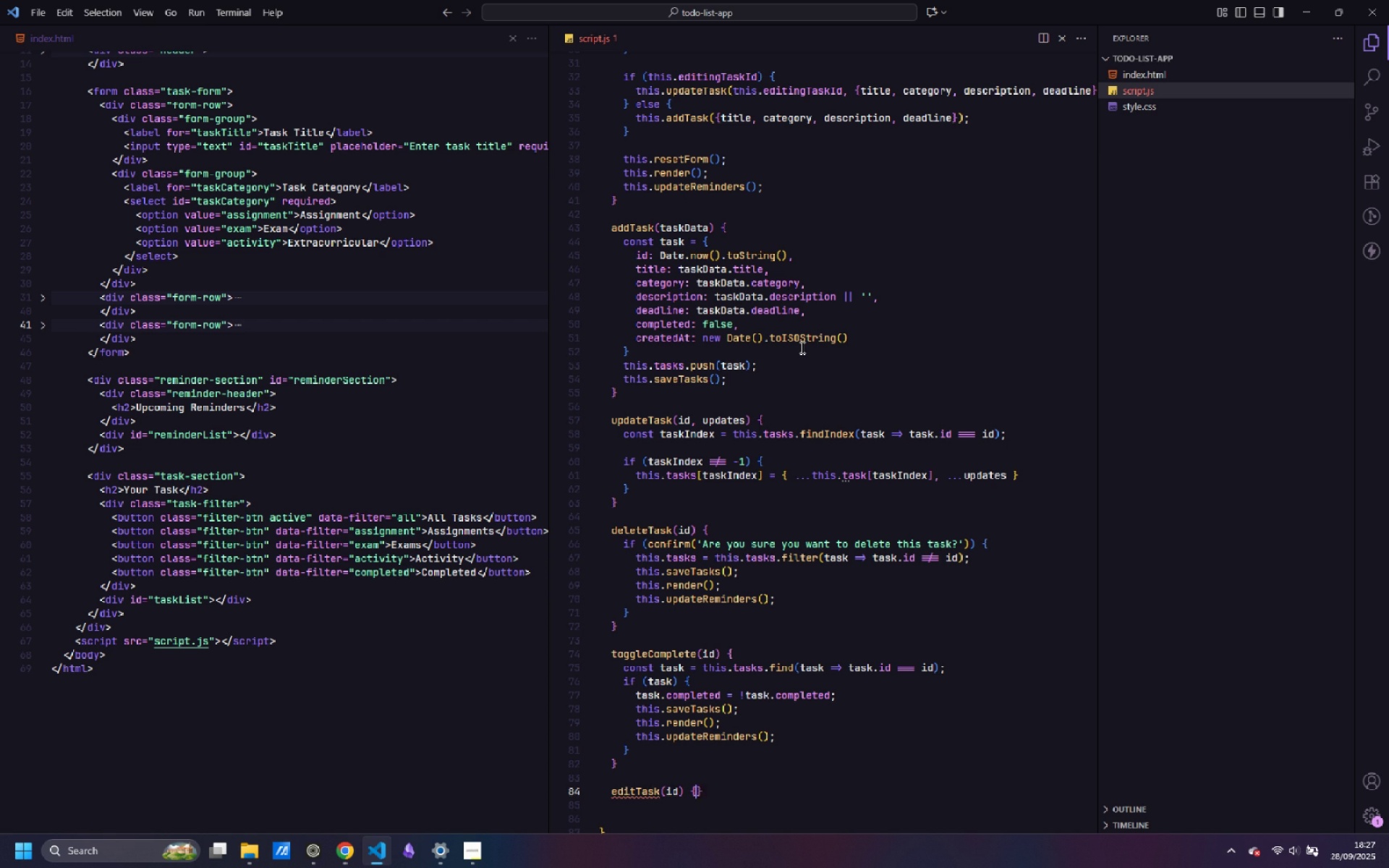 
key(Shift+BracketLeft)
 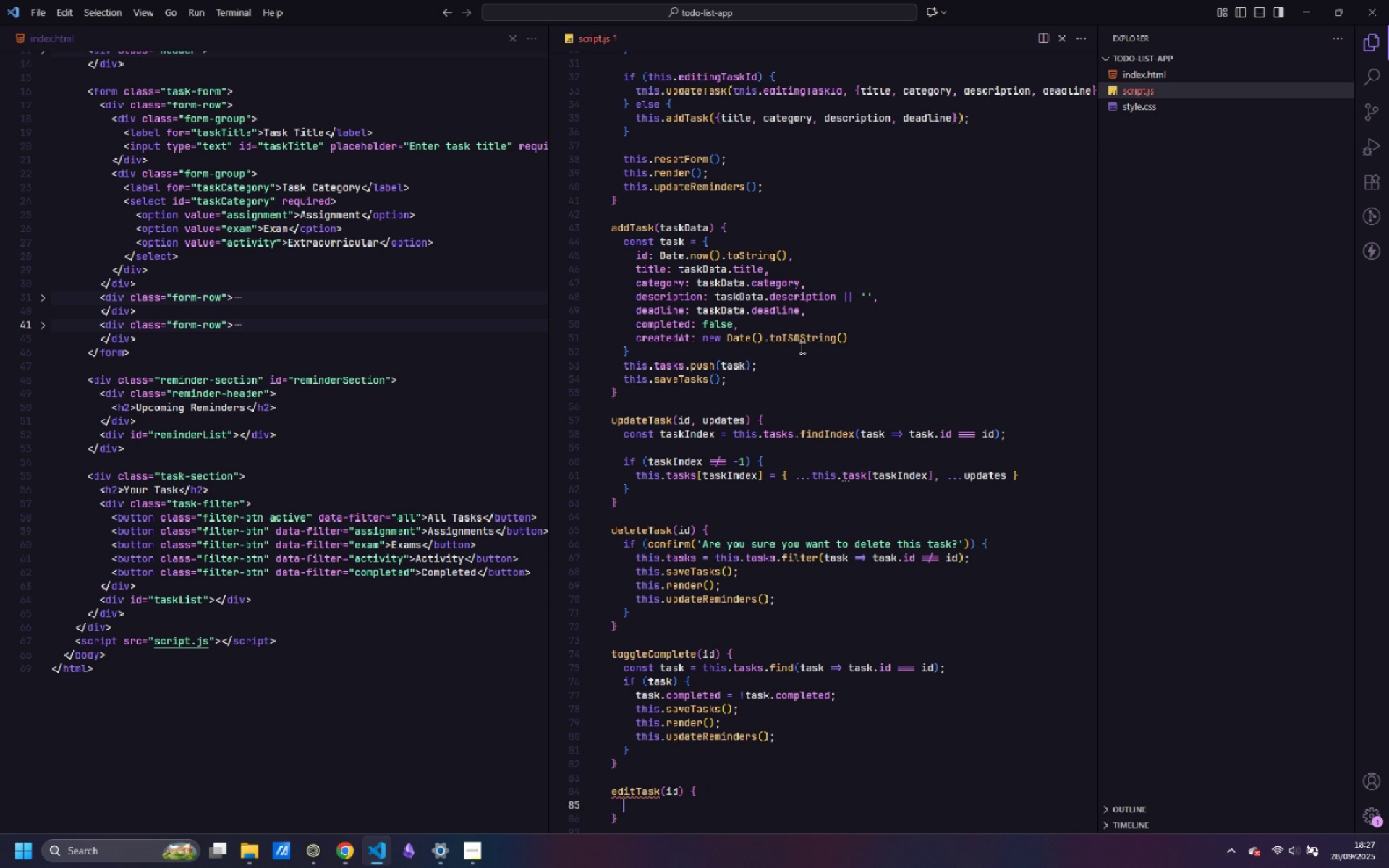 
key(Enter)
 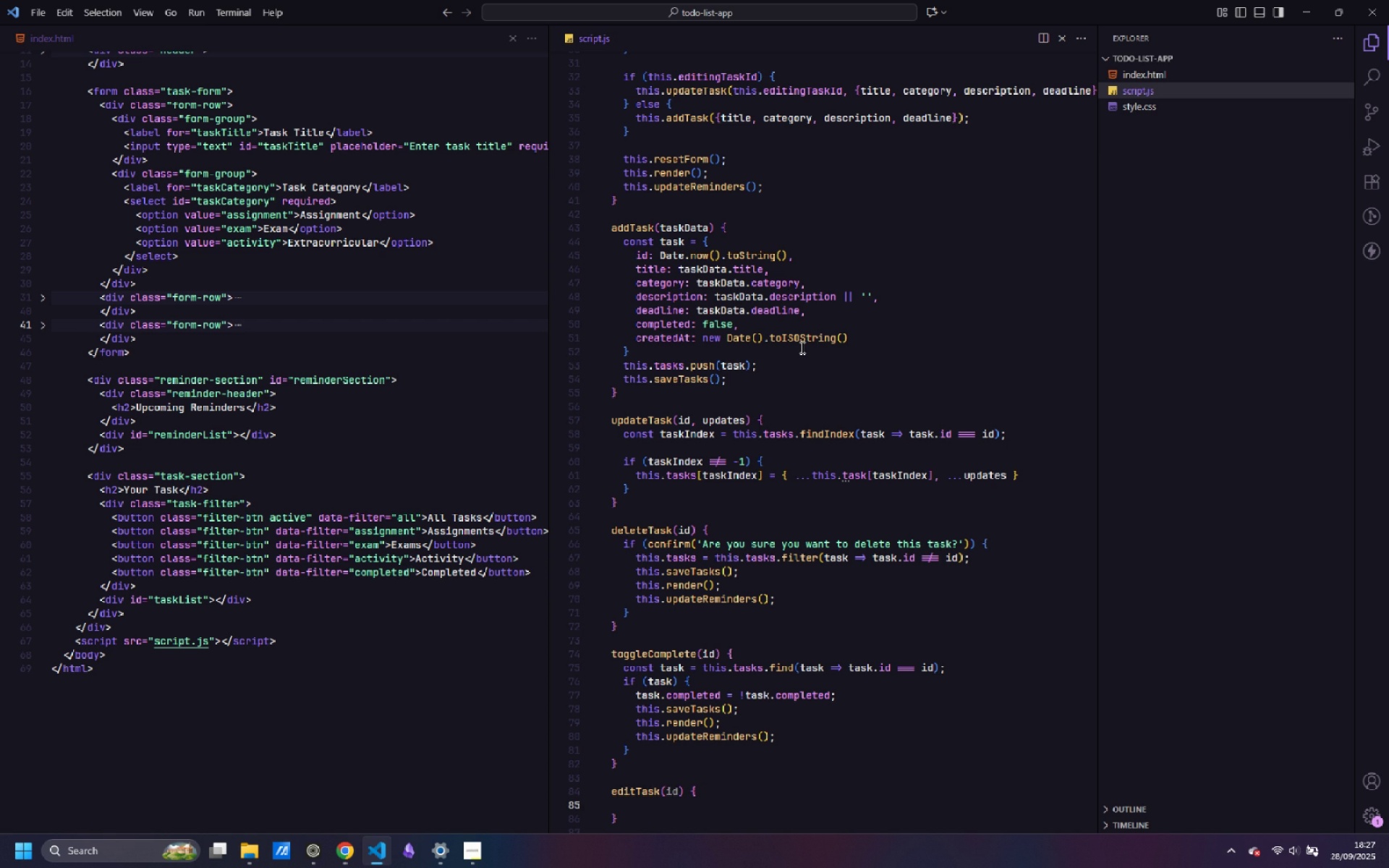 
type(const tasik )
key(Backspace)
key(Backspace)
key(Backspace)
type(k = this.tasks.find(tasl -)
key(Backspace)
type(=> task.id === id)